 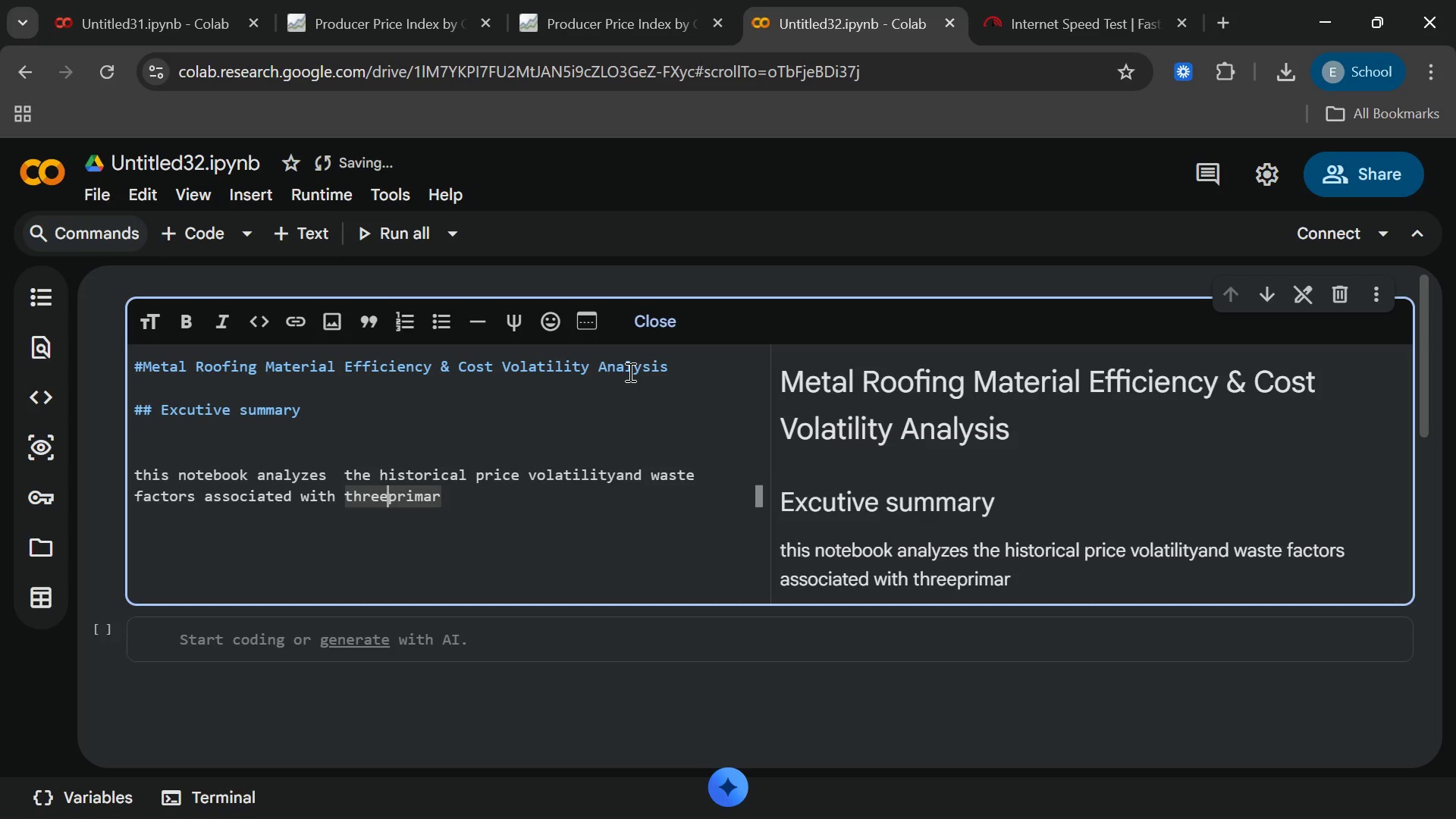 
type( [End]y metal roofing materials:**Steel, Aluminum )
 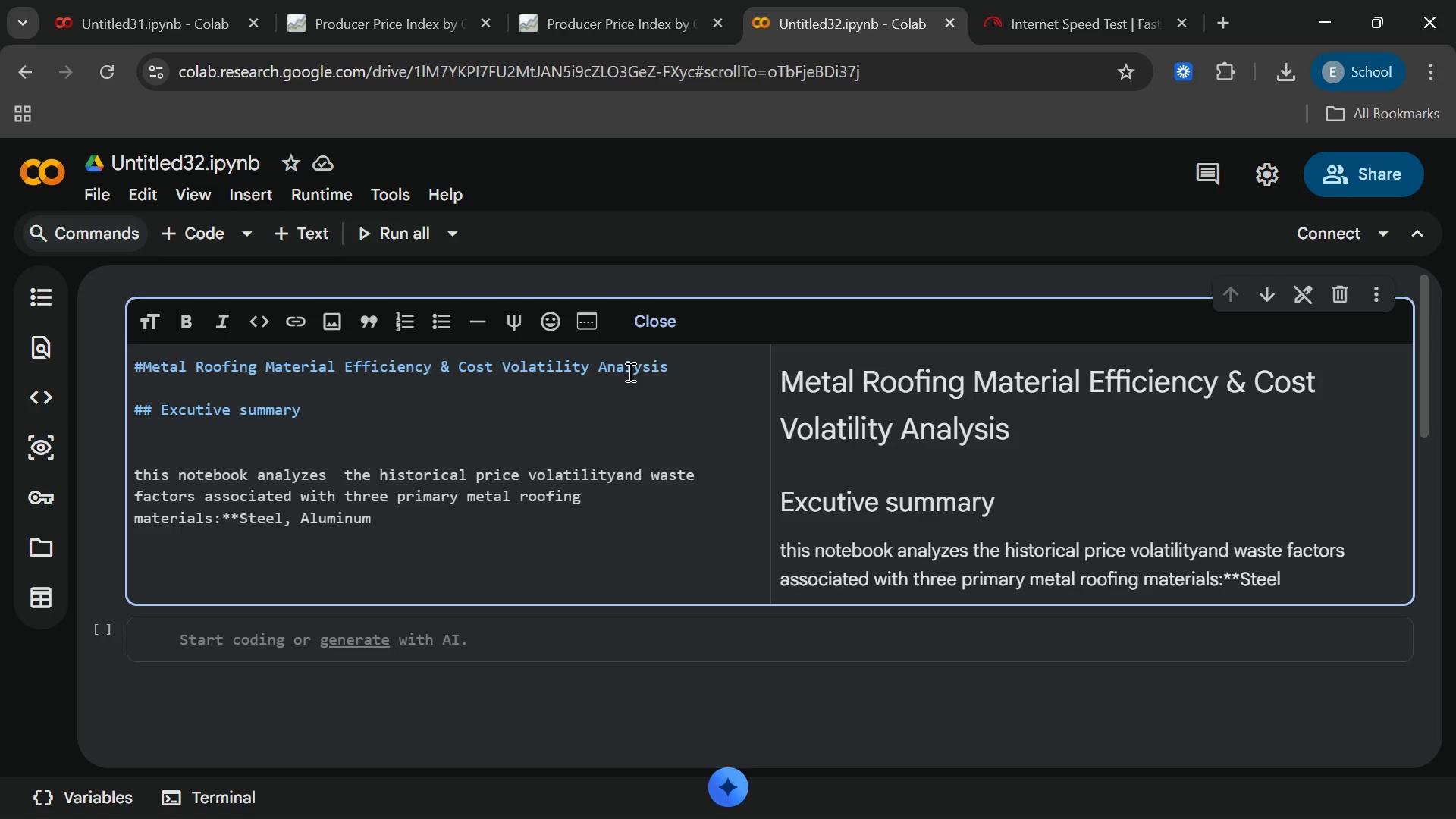 
key(ArrowLeft)
 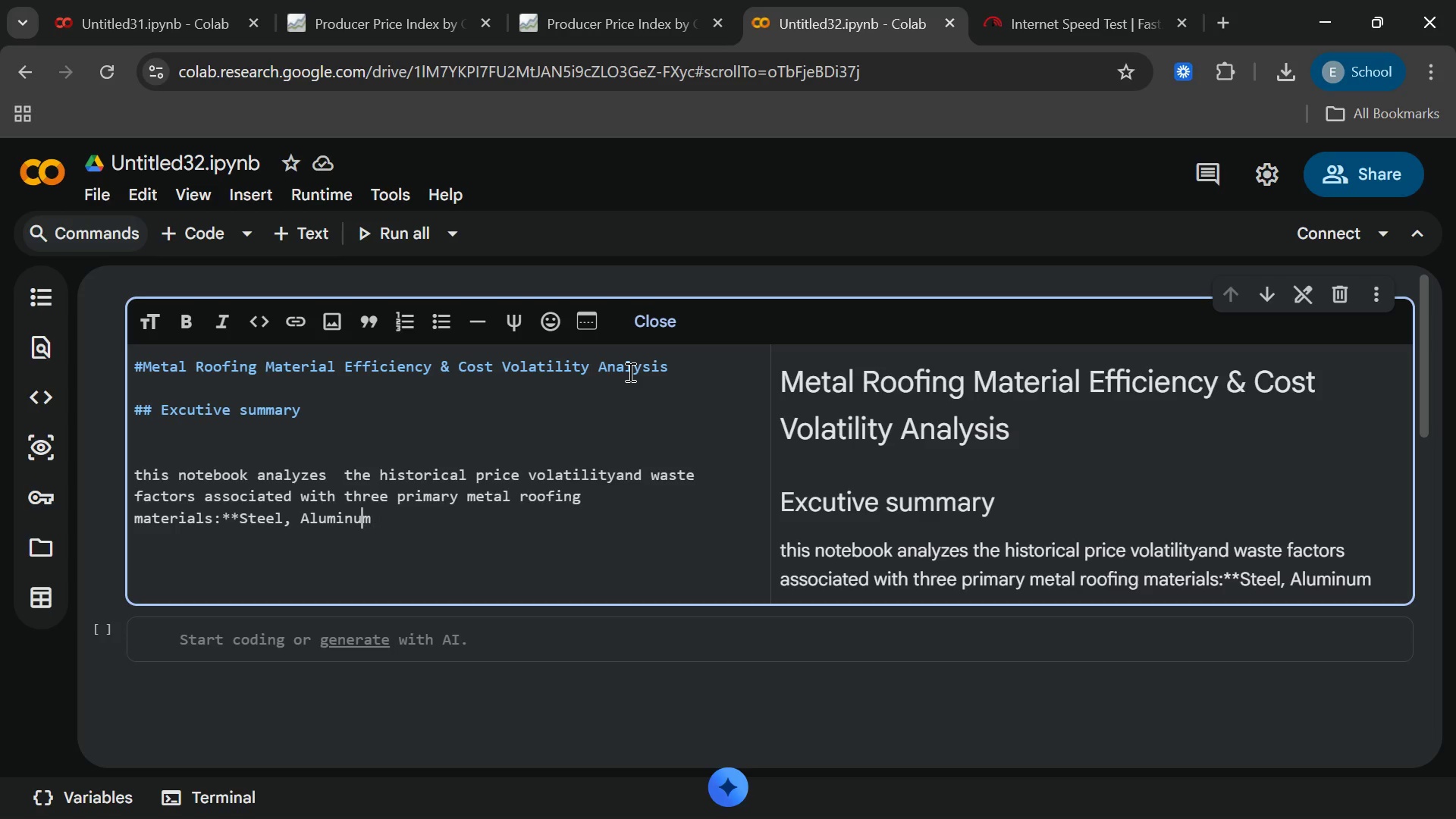 
key(ArrowLeft)
 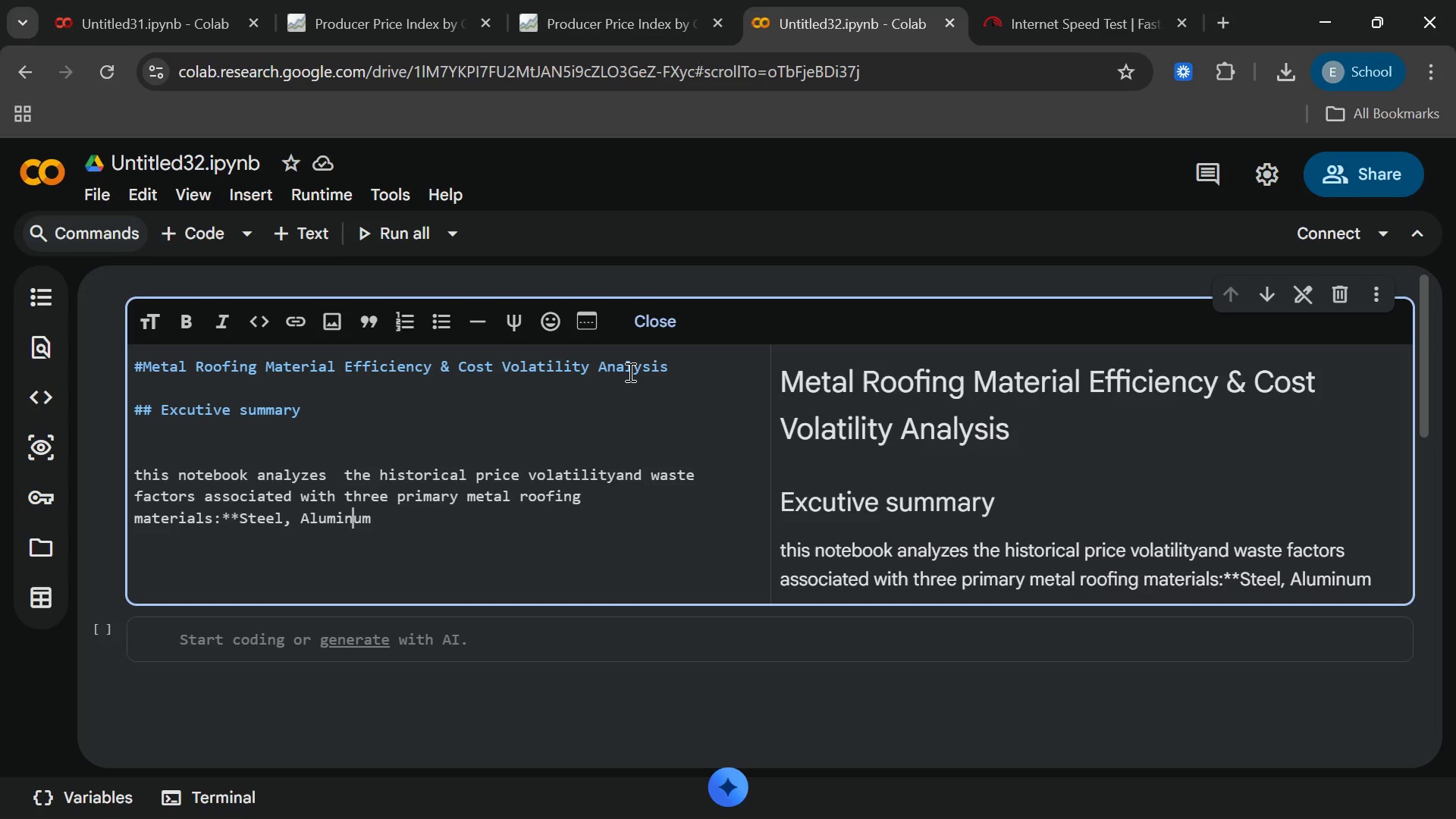 
key(ArrowLeft)
 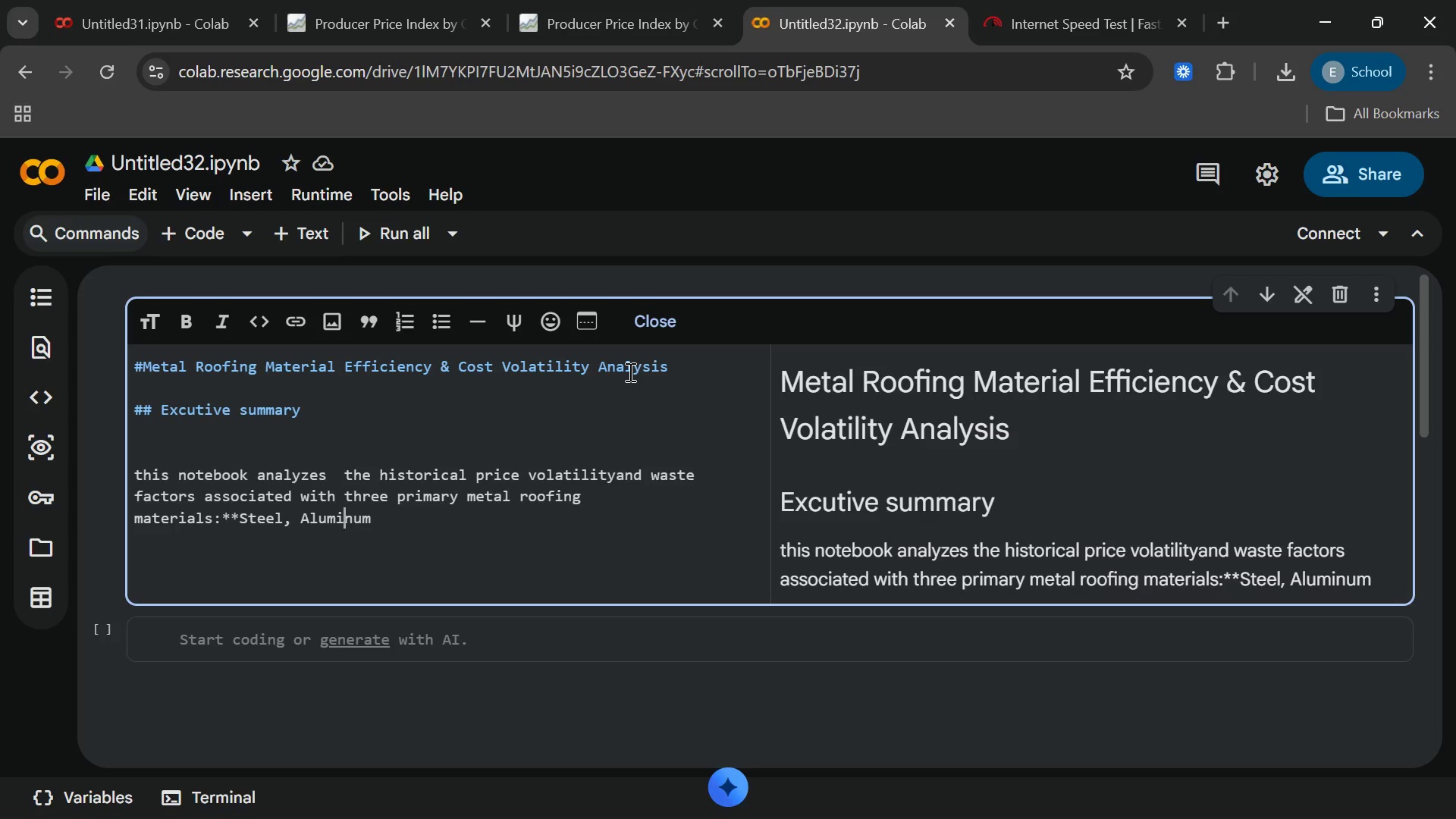 
key(ArrowLeft)
 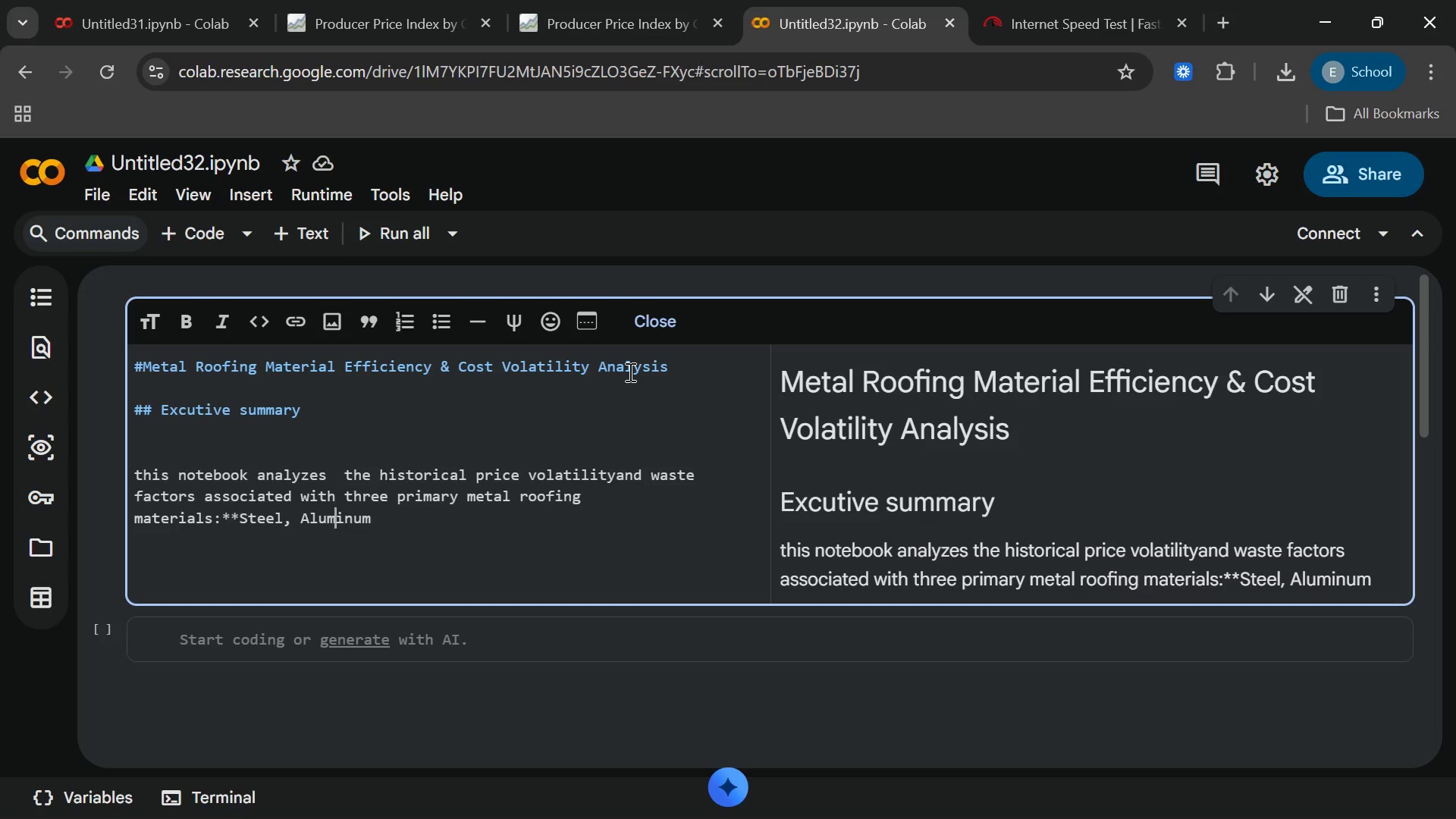 
key(ArrowLeft)
 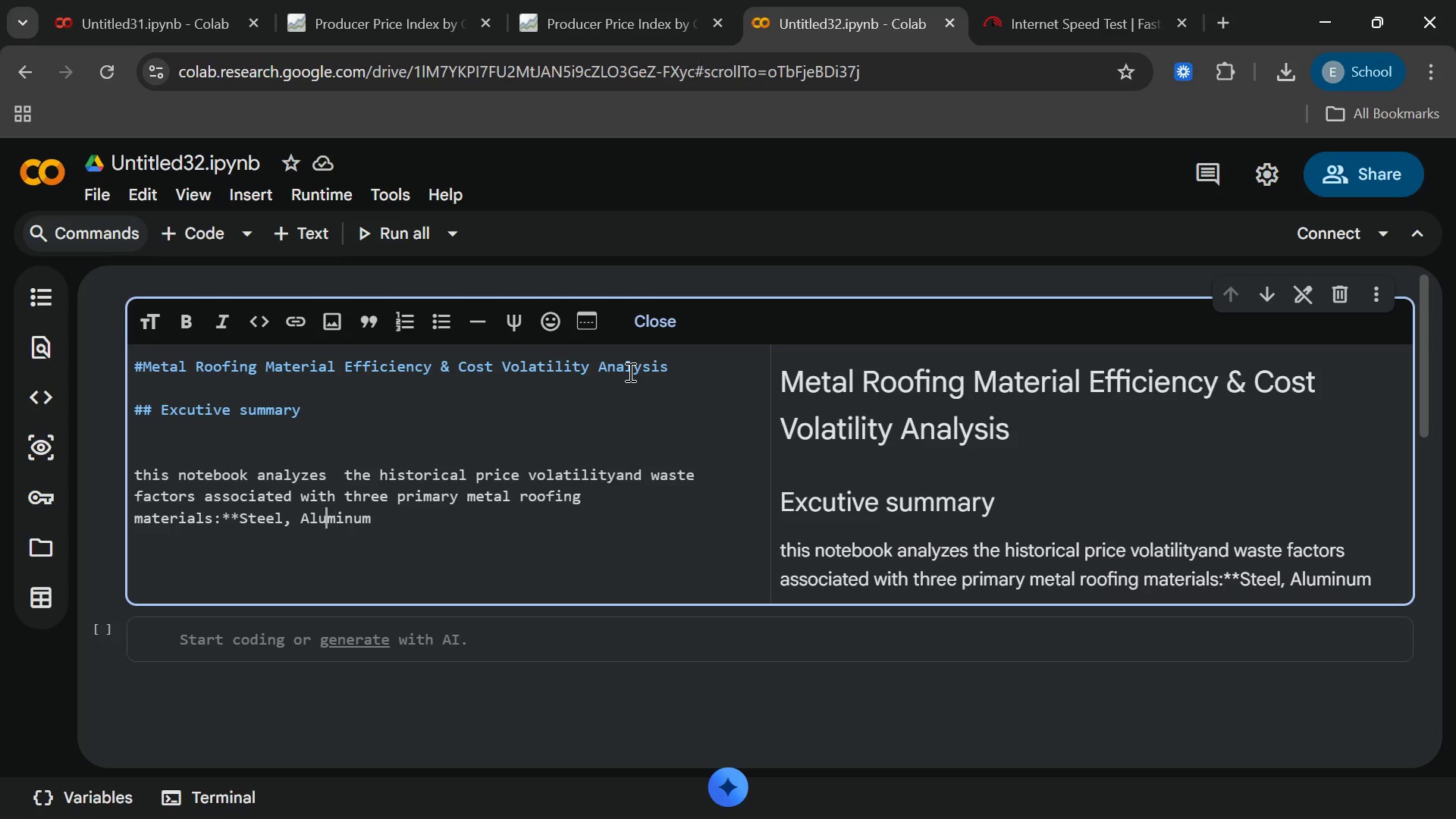 
key(ArrowLeft)
 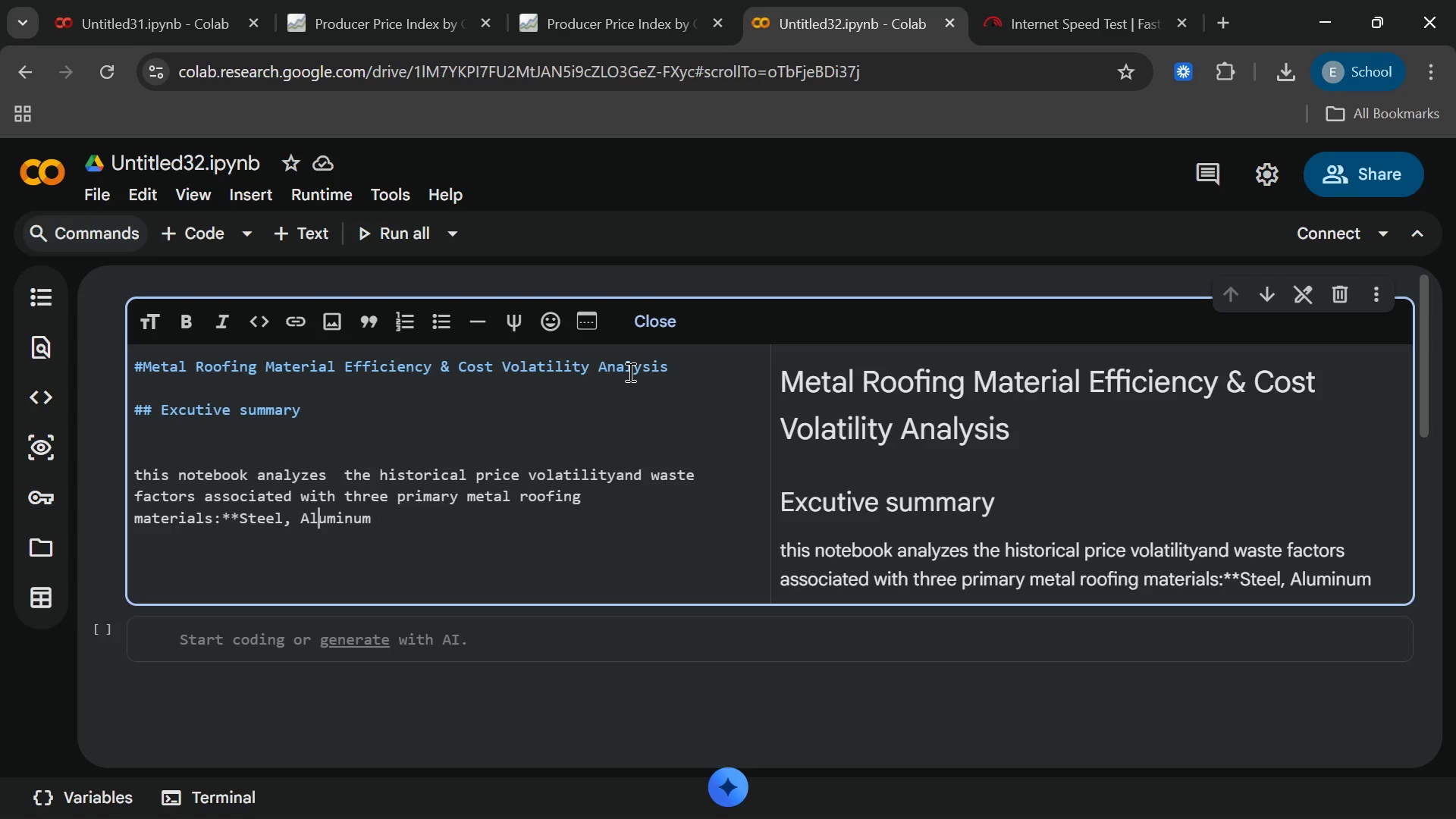 
key(ArrowLeft)
 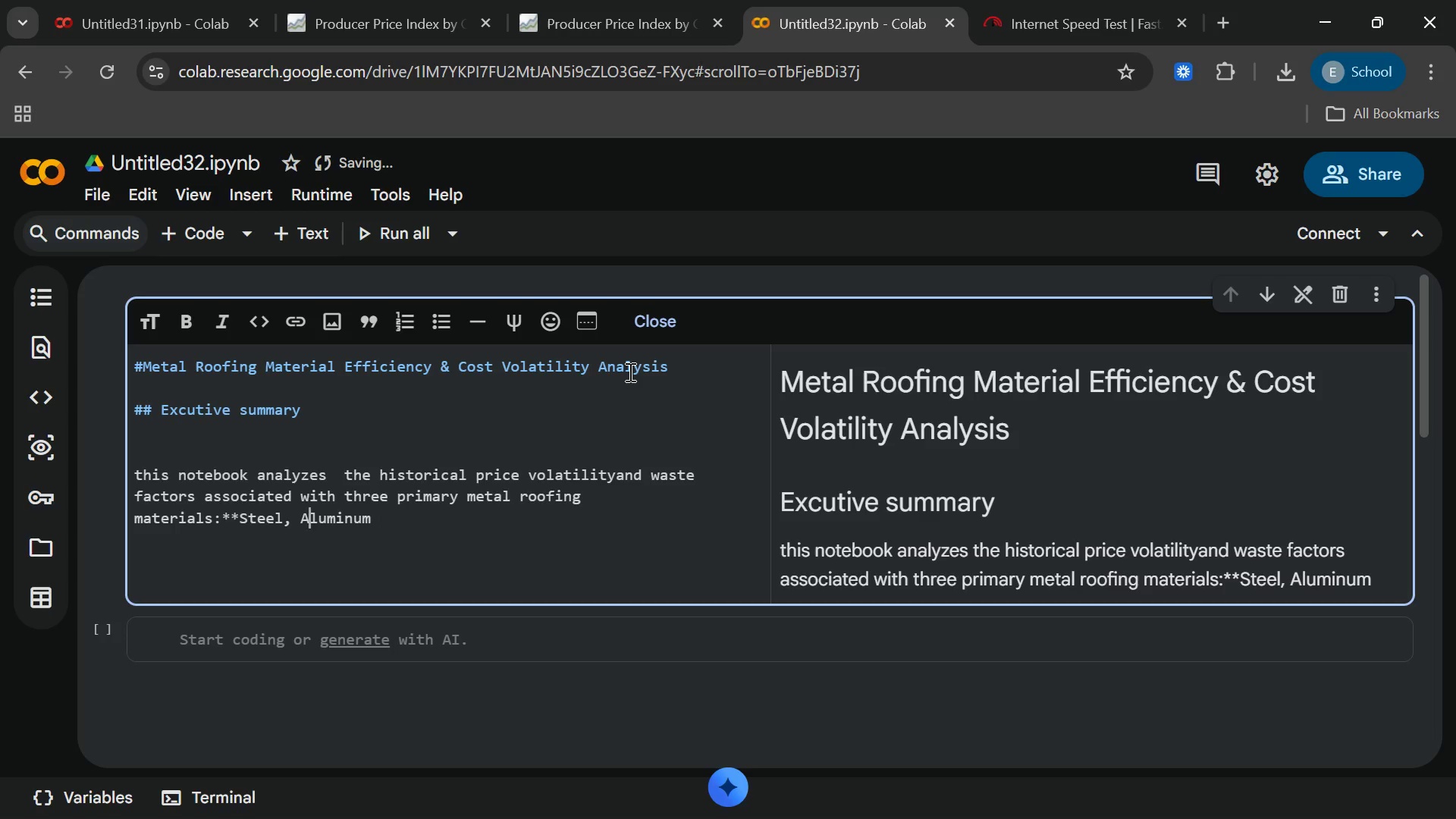 
key(ArrowLeft)
 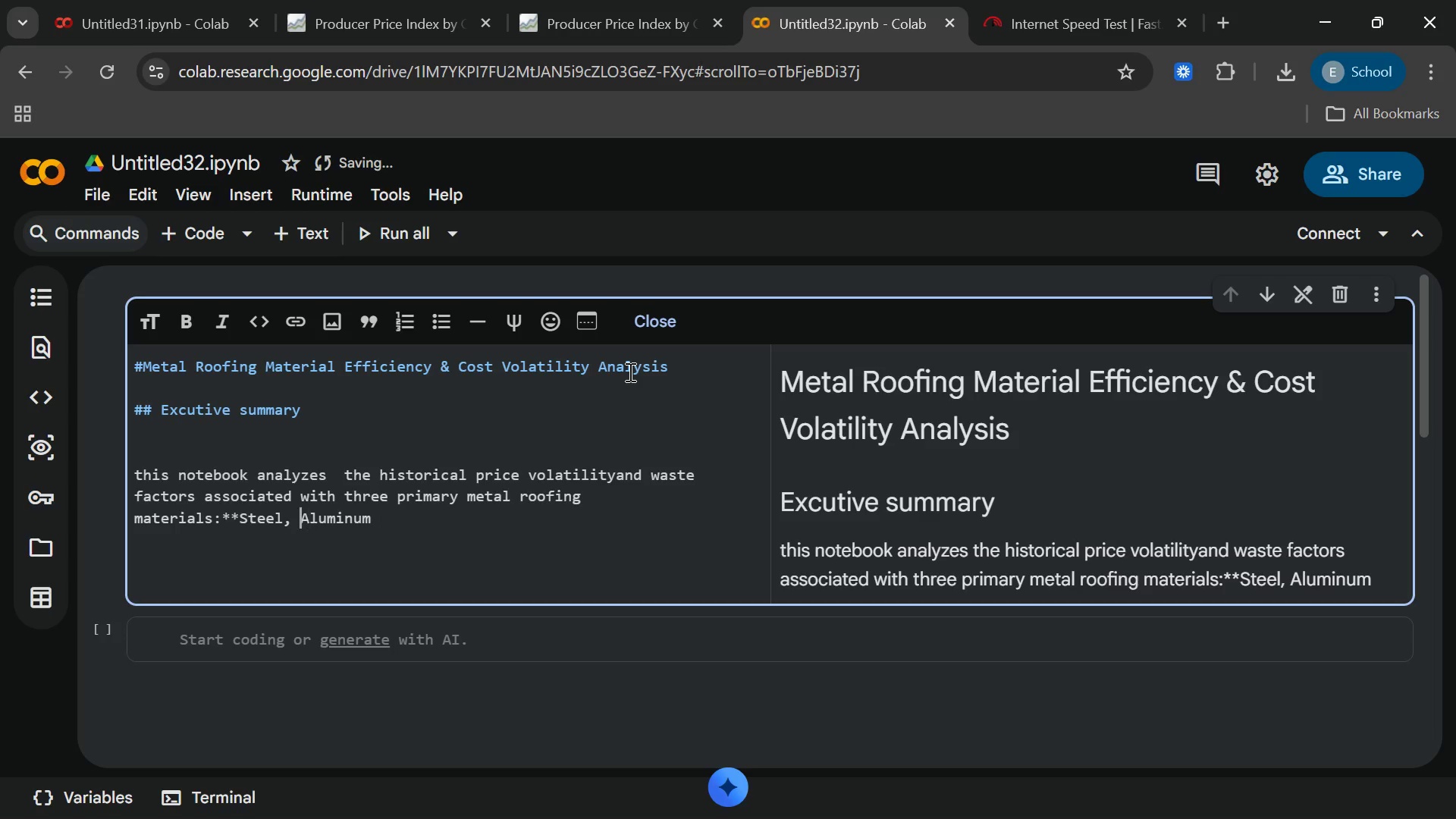 
key(ArrowLeft)
 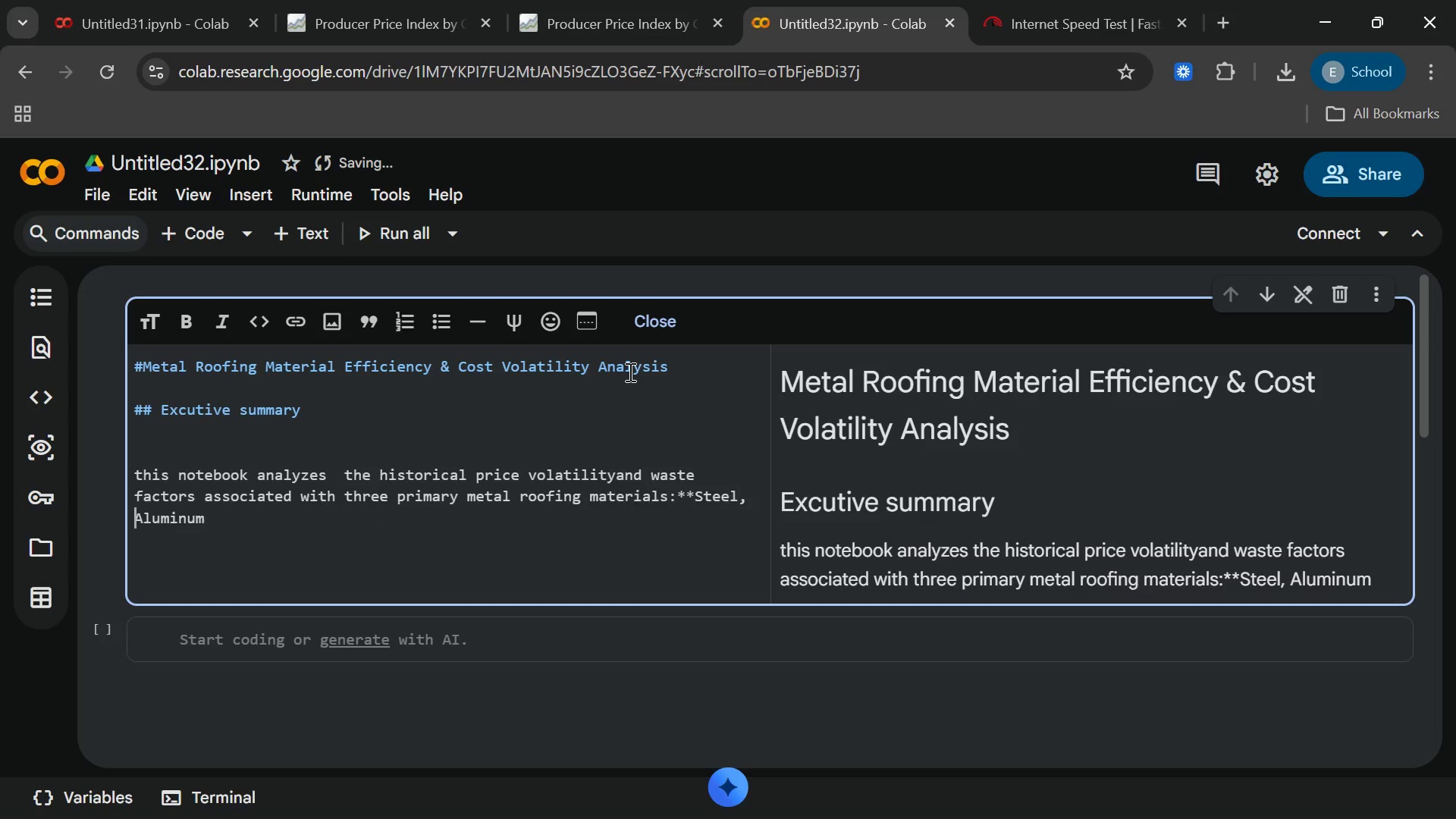 
key(Backspace)
type([End])
key(Backspace)
type(,and copper**)
 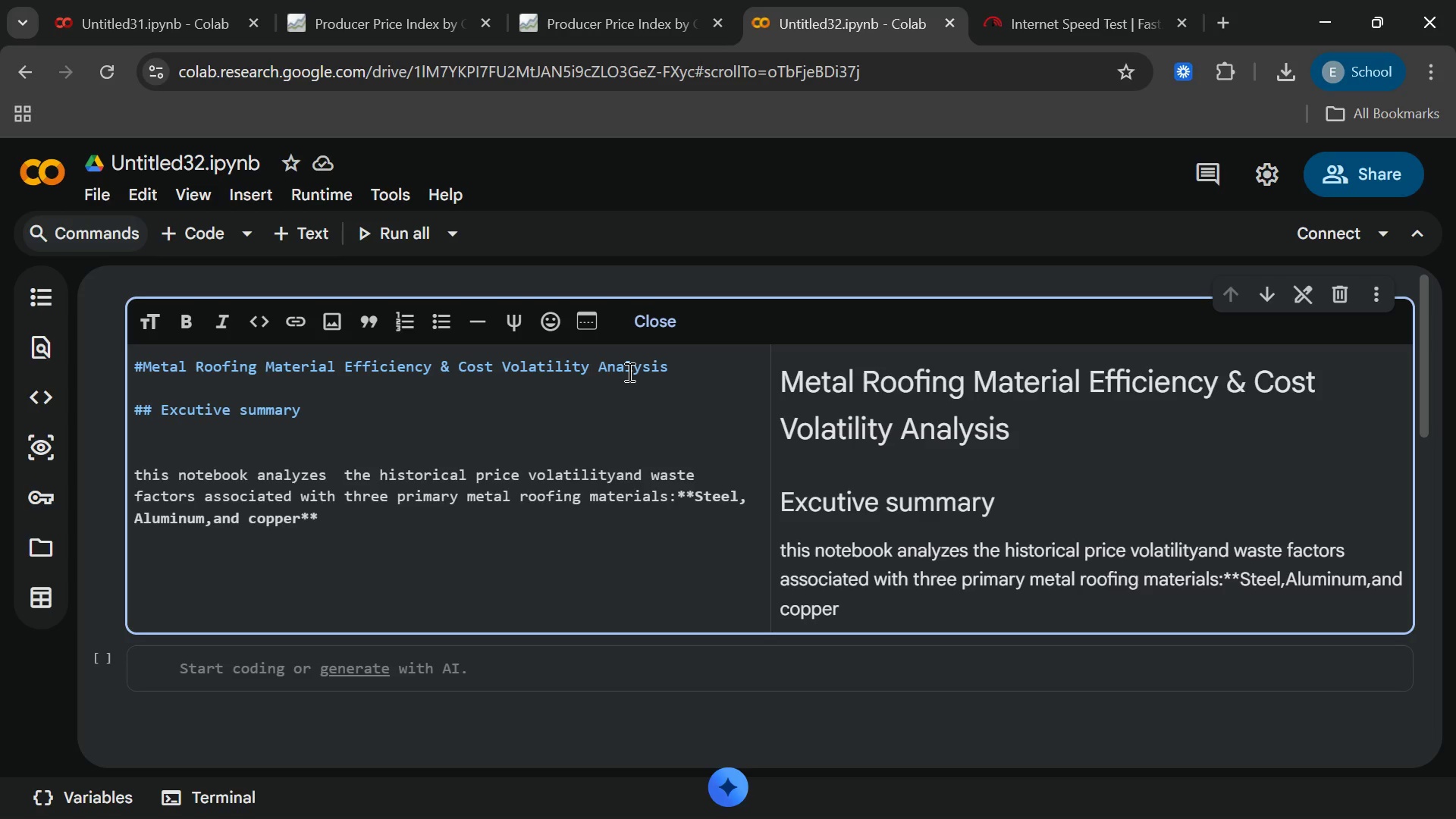 
key(ArrowLeft)
 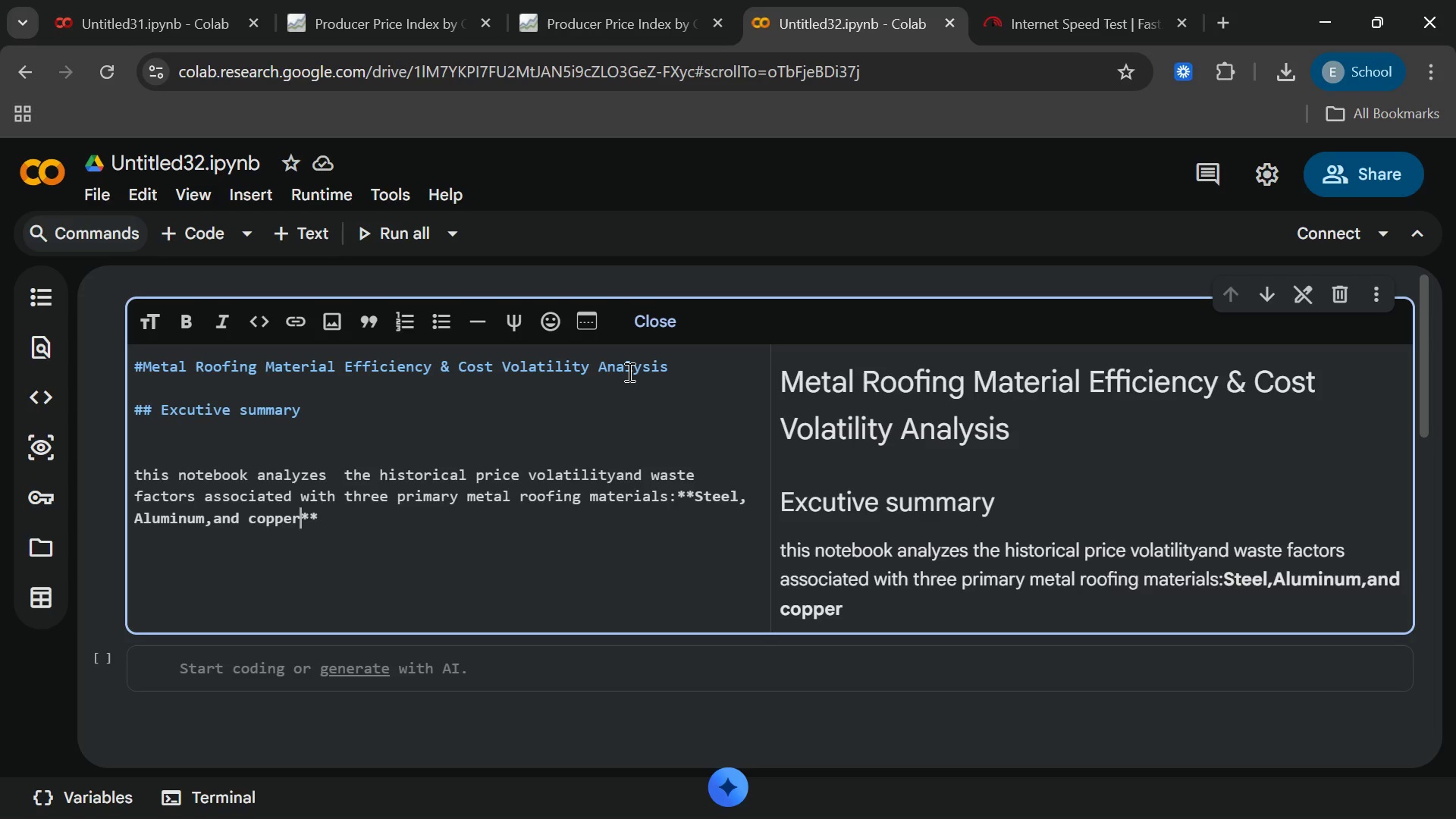 
key(ArrowLeft)
 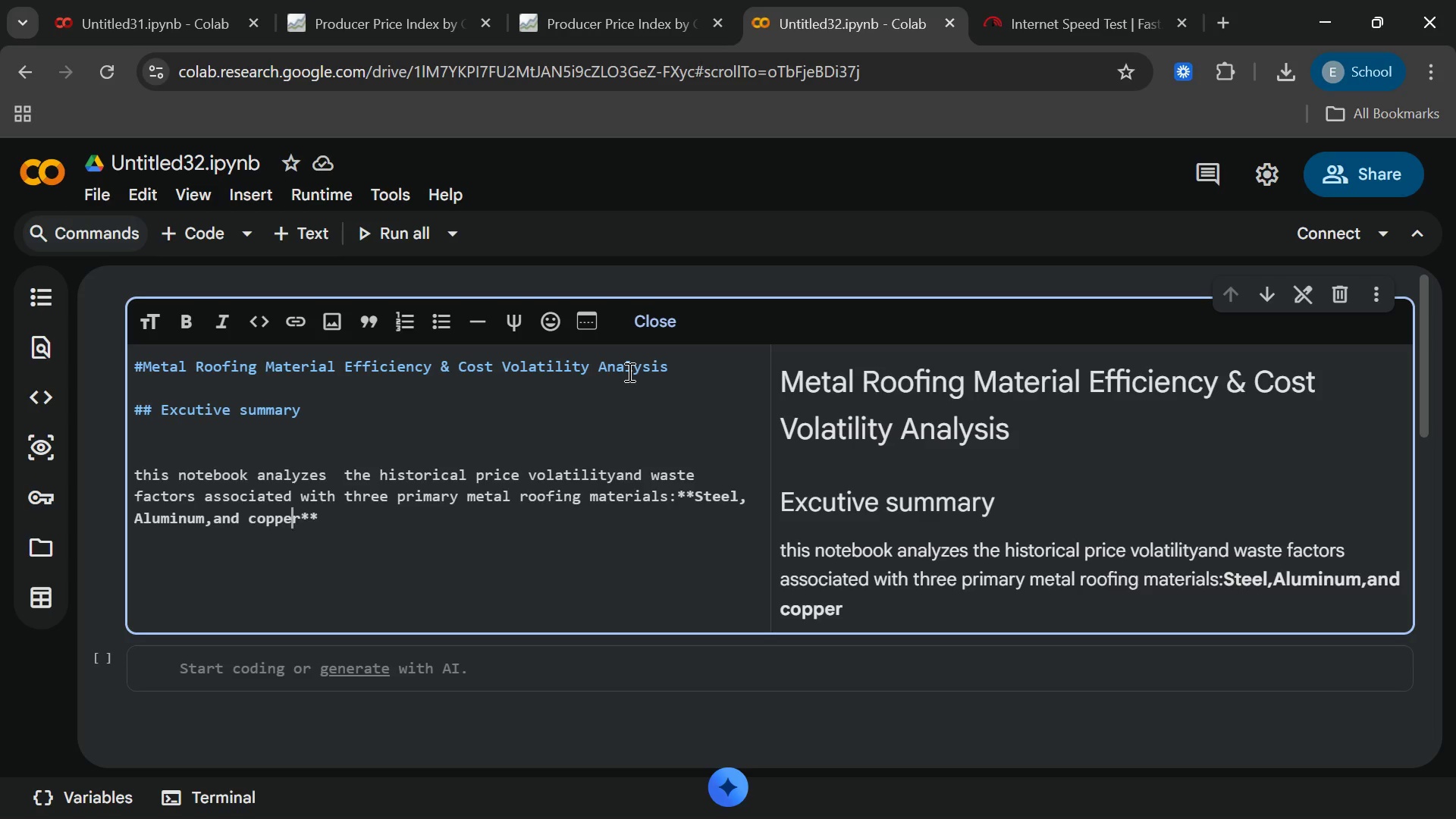 
key(ArrowLeft)
 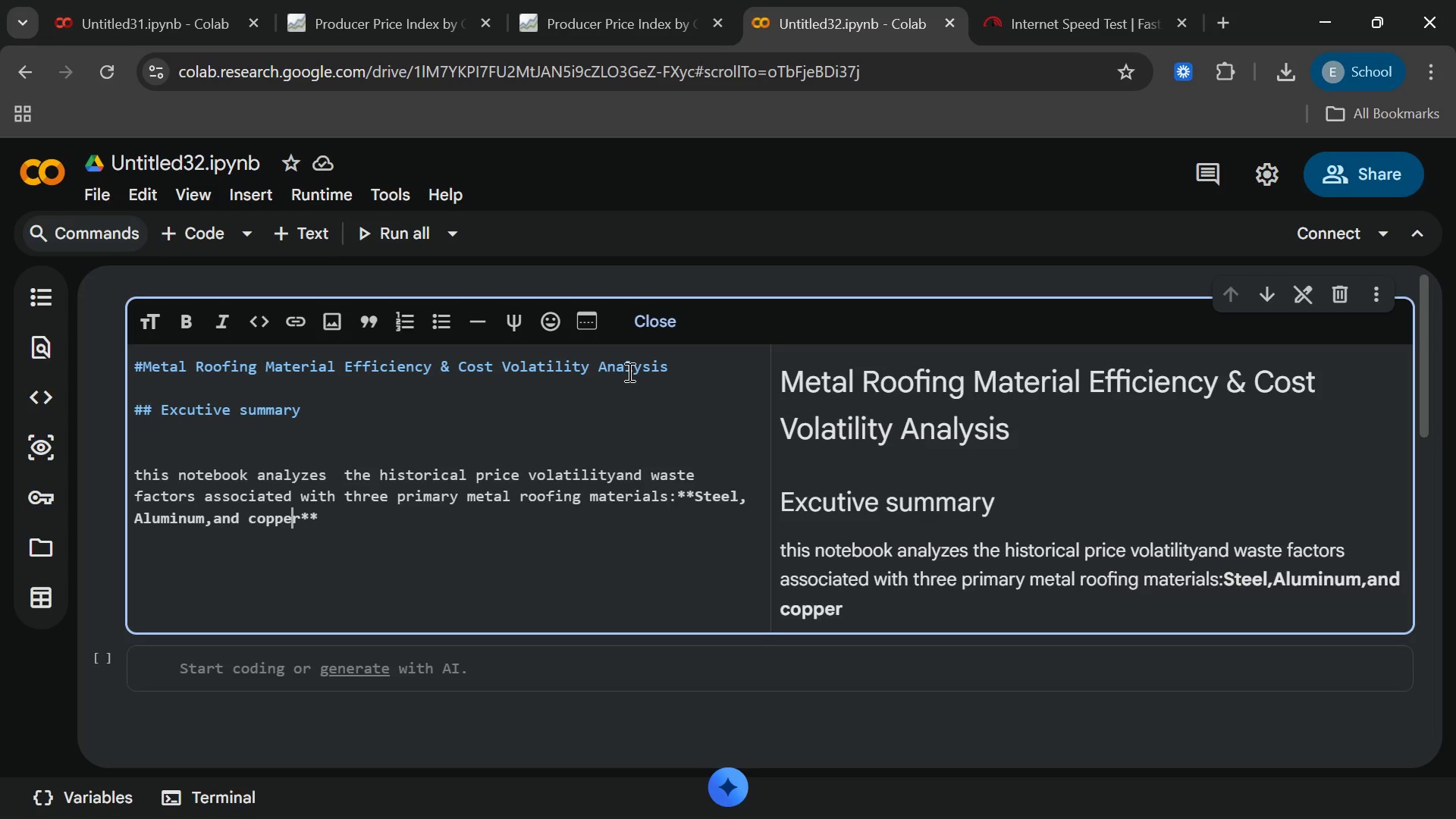 
key(ArrowLeft)
 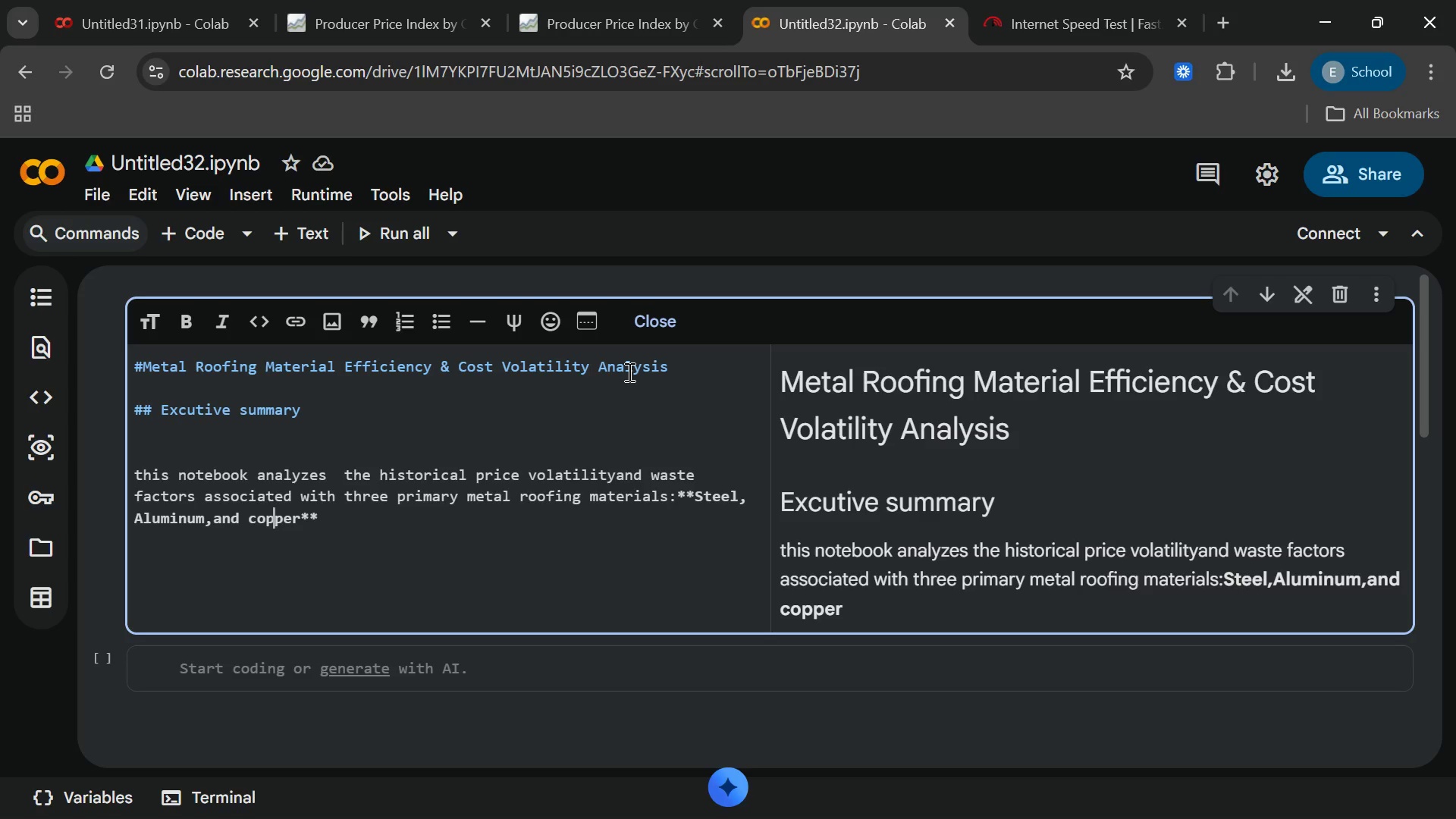 
key(ArrowLeft)
 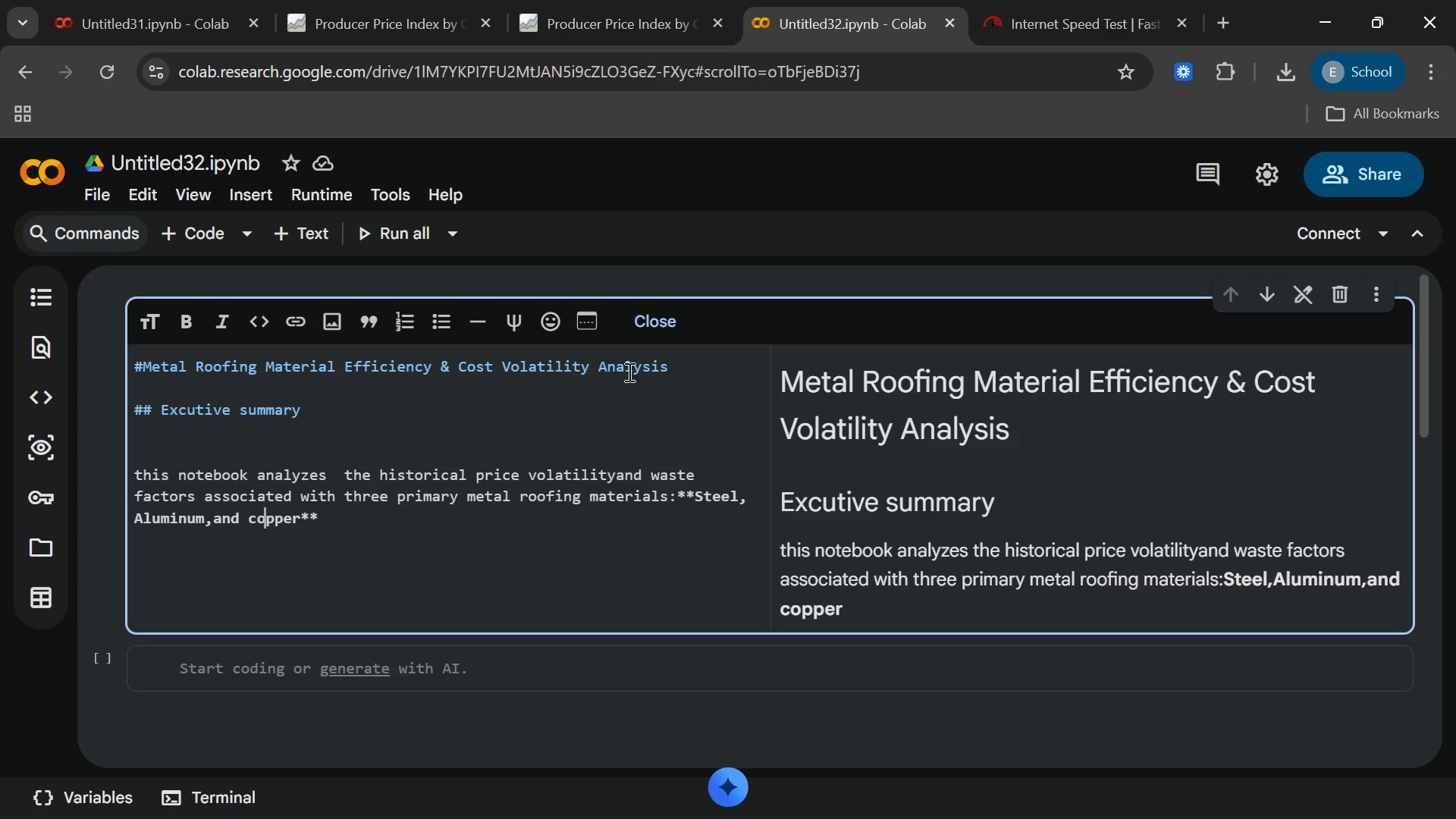 
key(ArrowLeft)
 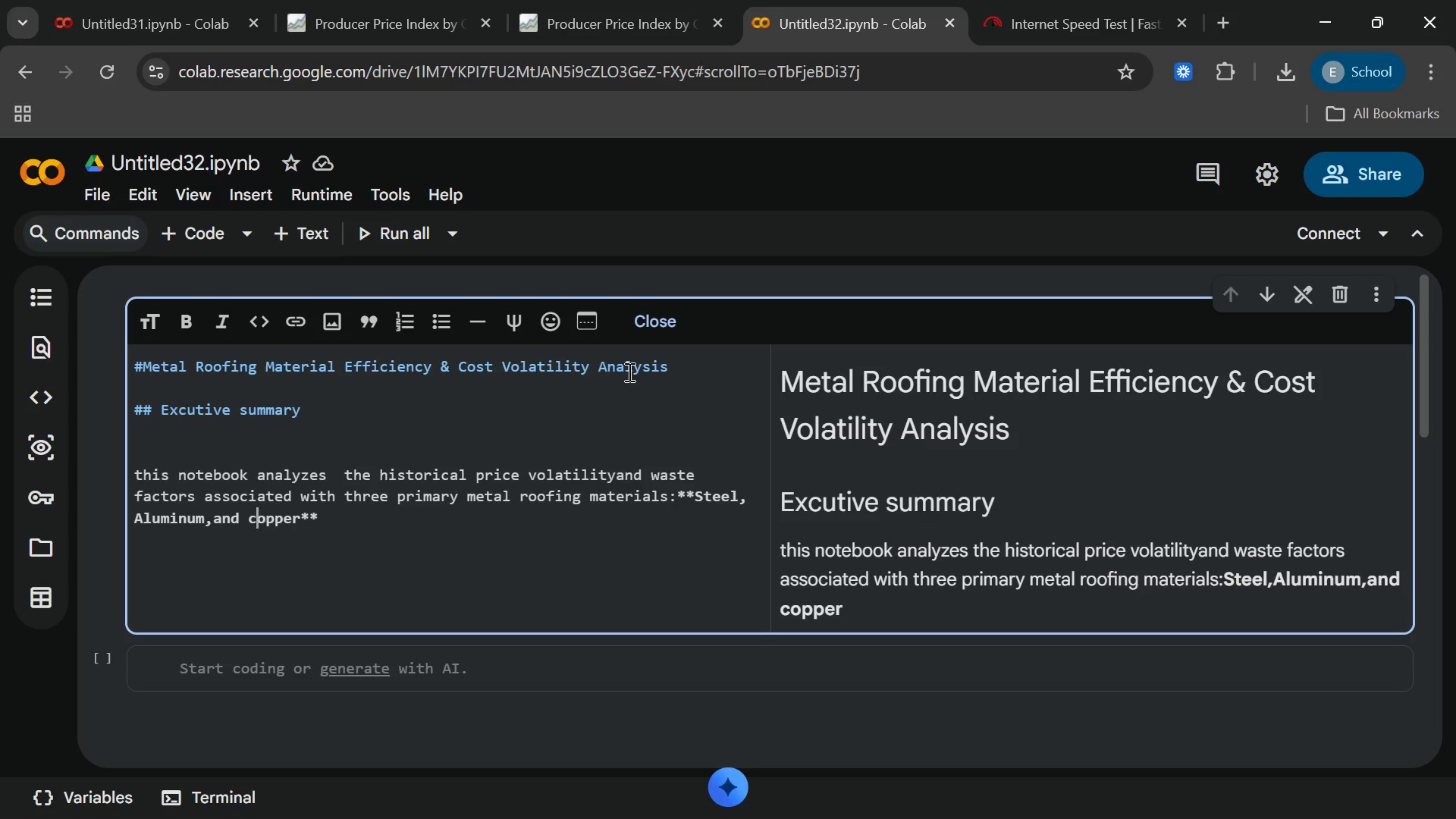 
key(ArrowLeft)
 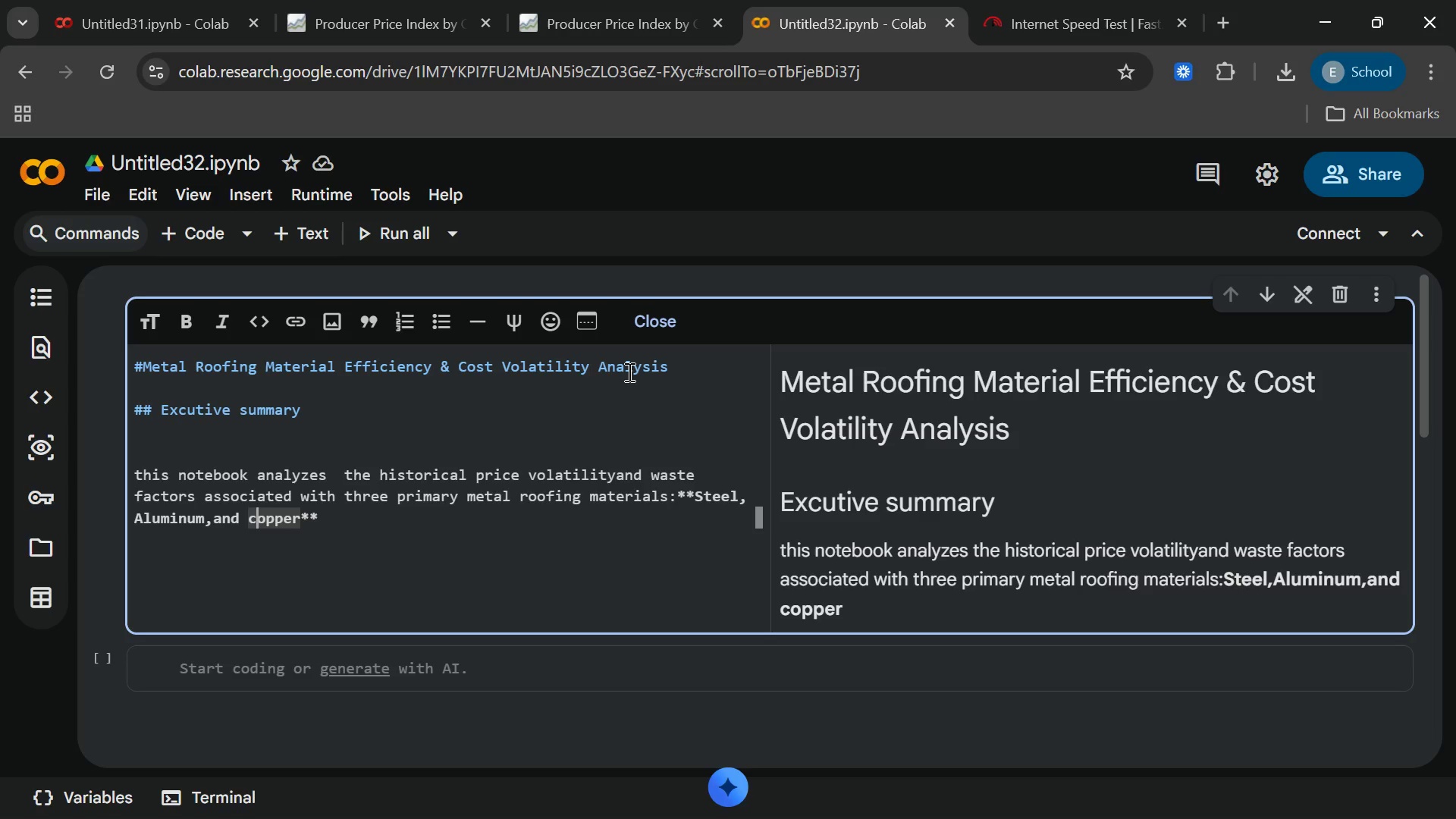 
key(Backspace)
type(C[End]. The goalis to equip our sales teams with data driven )
 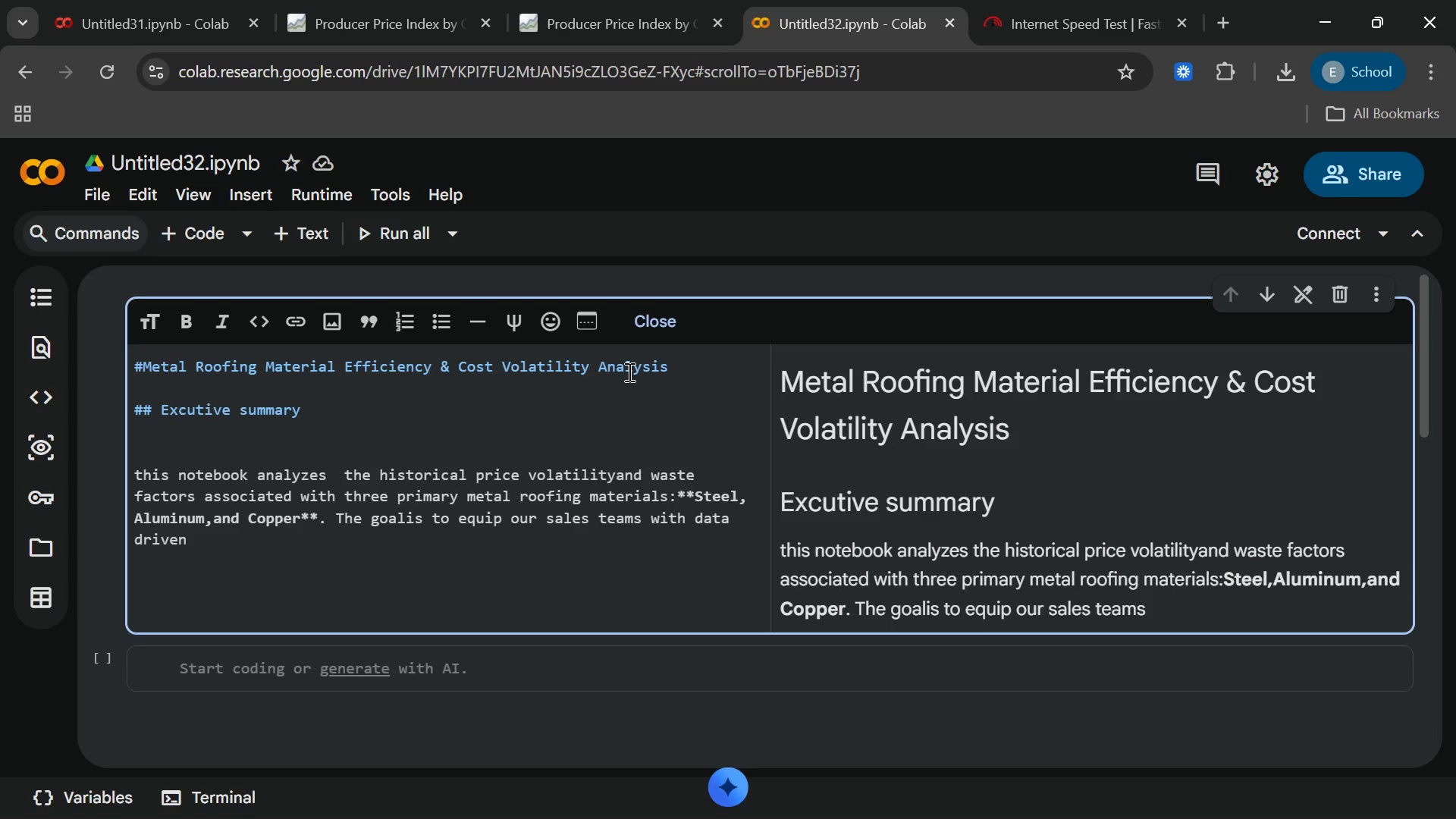 
wait(10.41)
 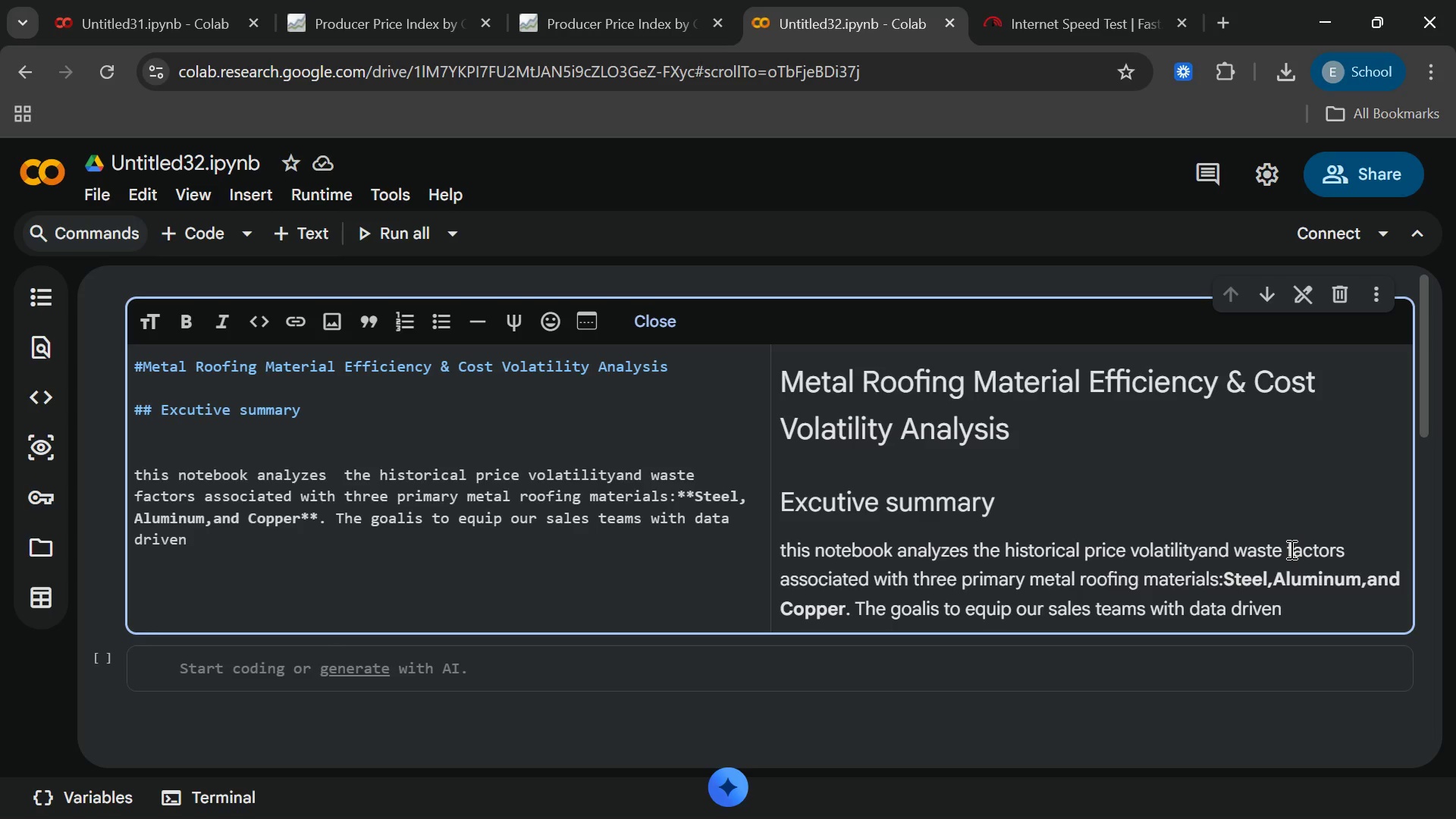 
left_click([956, 786])